 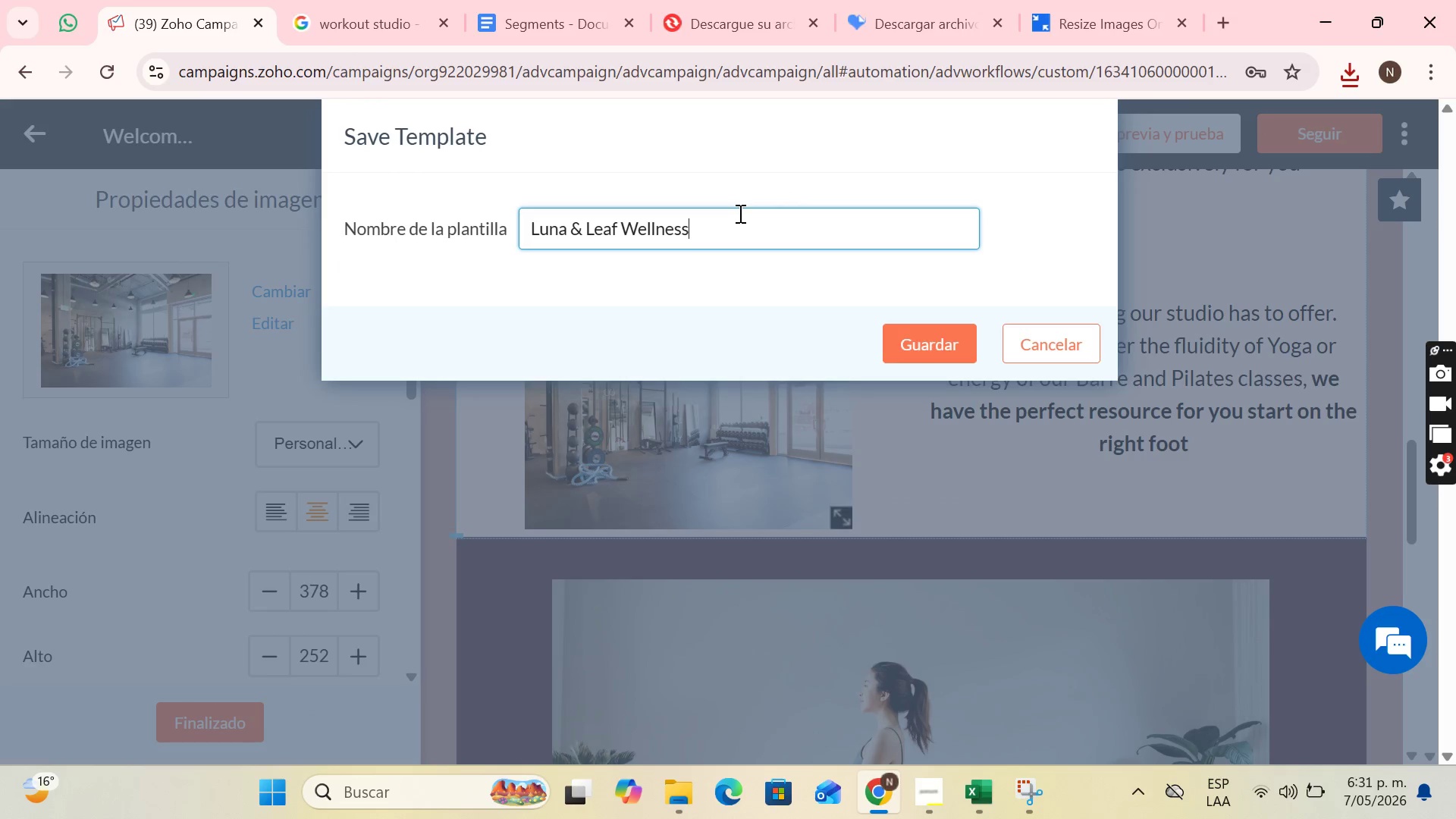 
key(Control+V)
 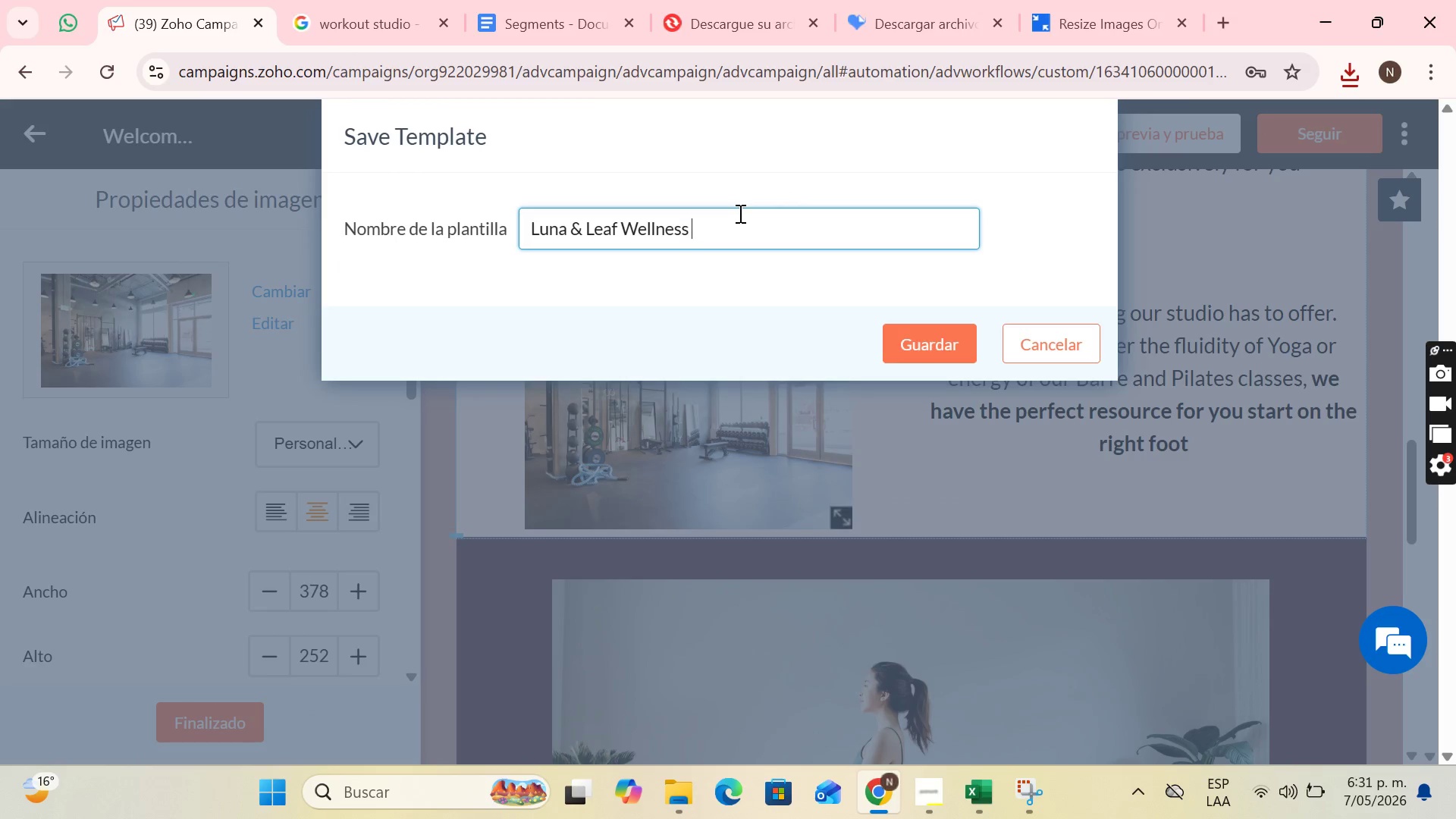 
type( Template 1)
 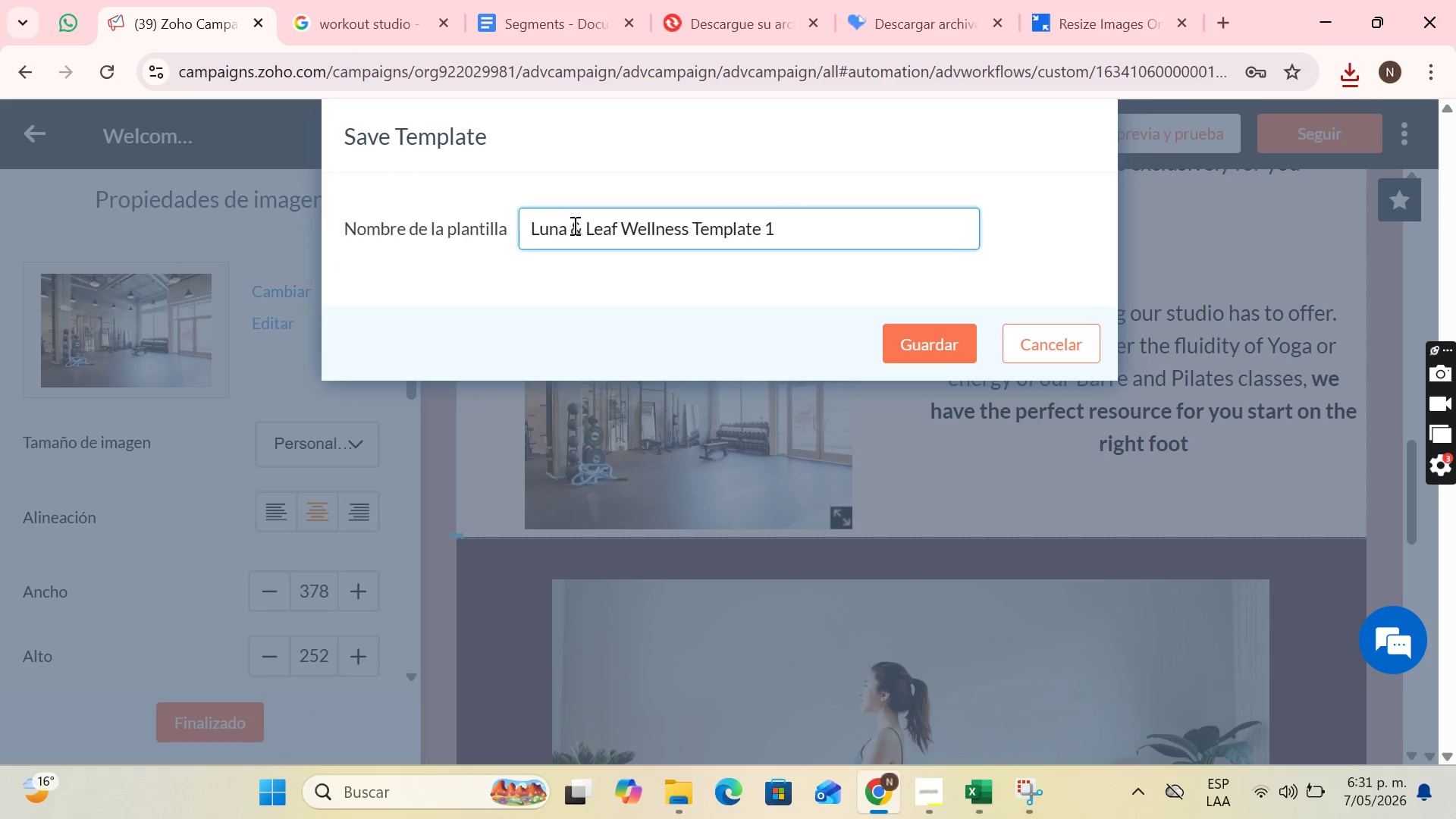 
left_click([580, 225])
 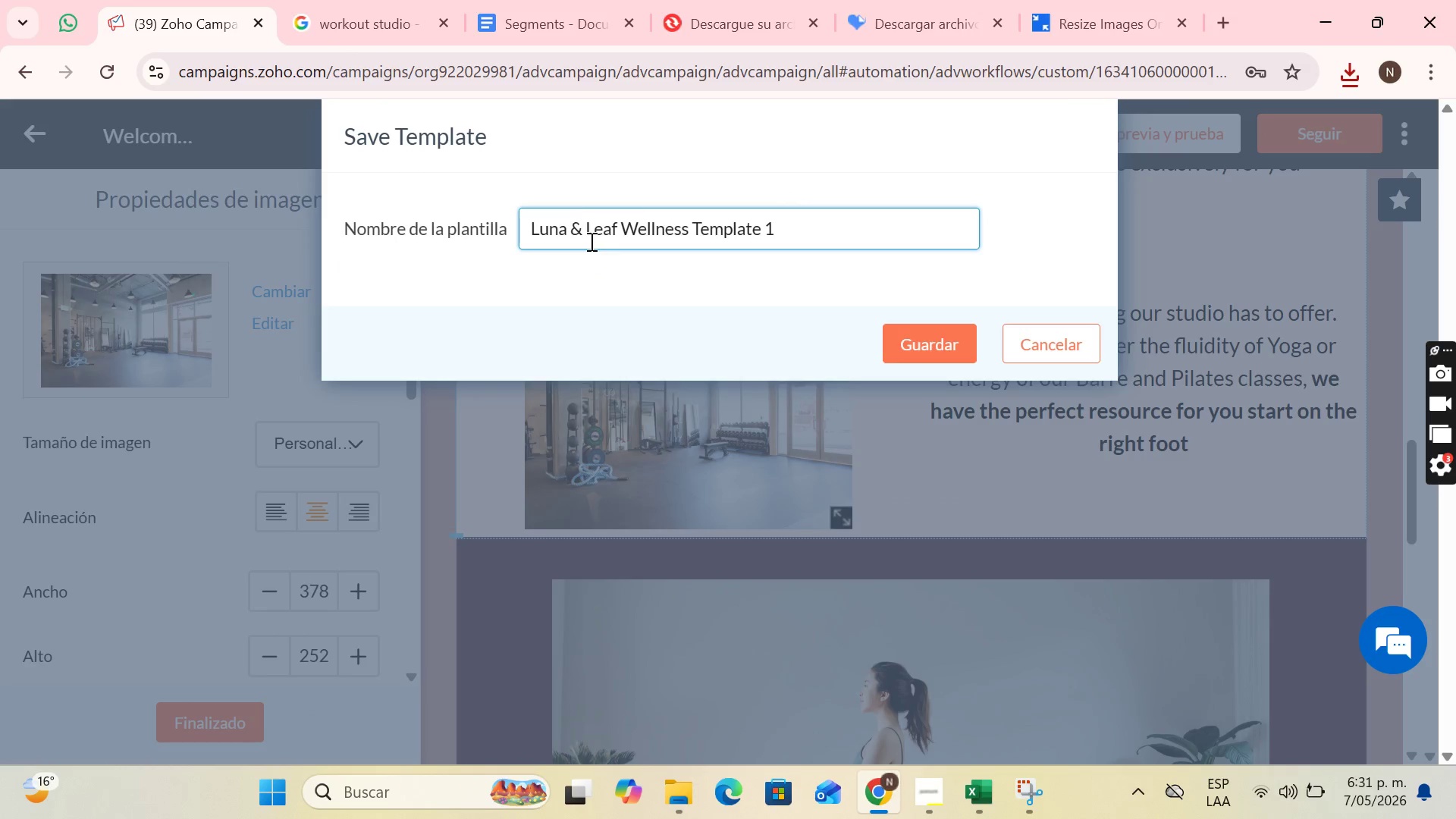 
key(Backspace)
type(and)
 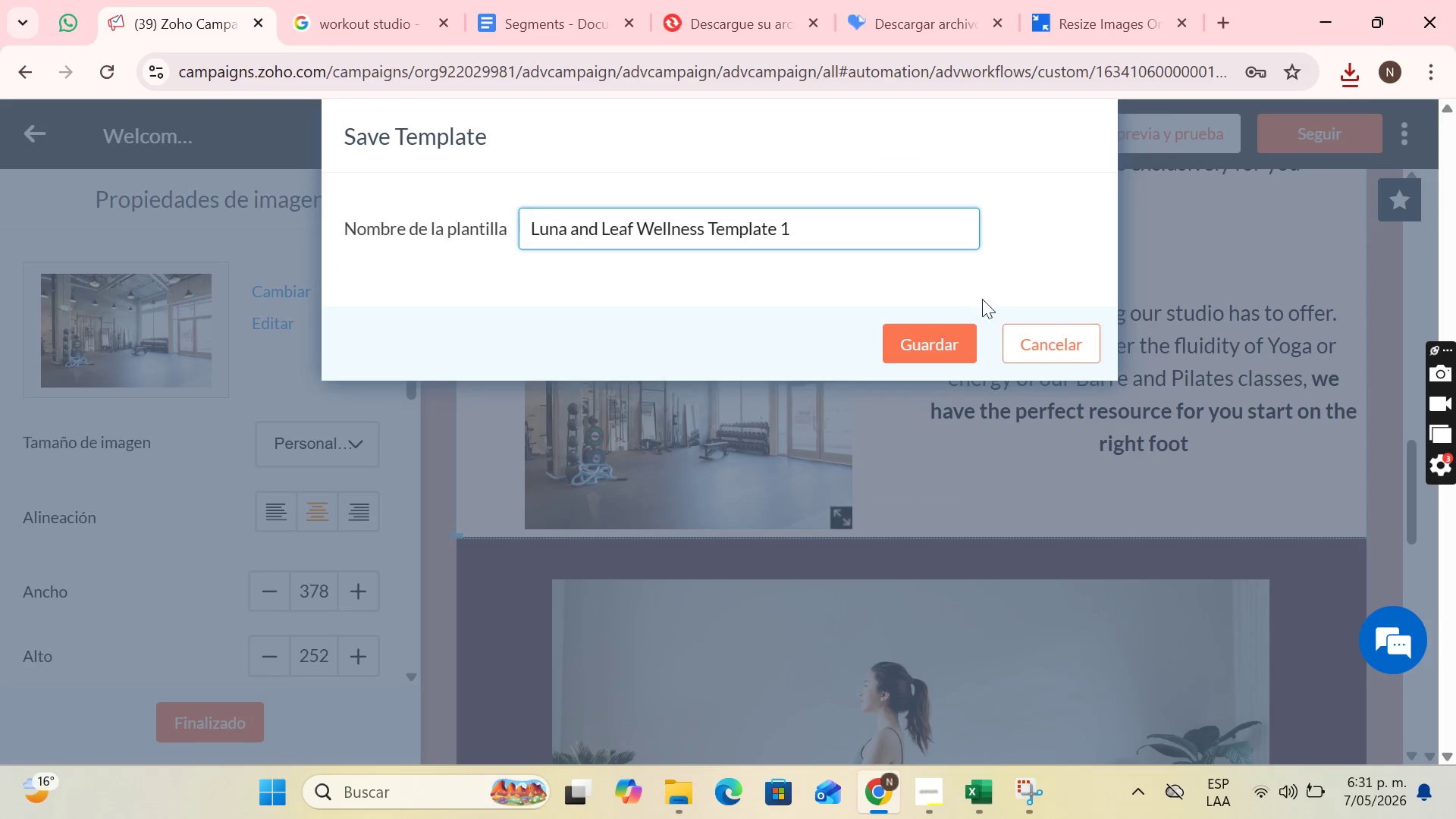 
left_click([939, 334])
 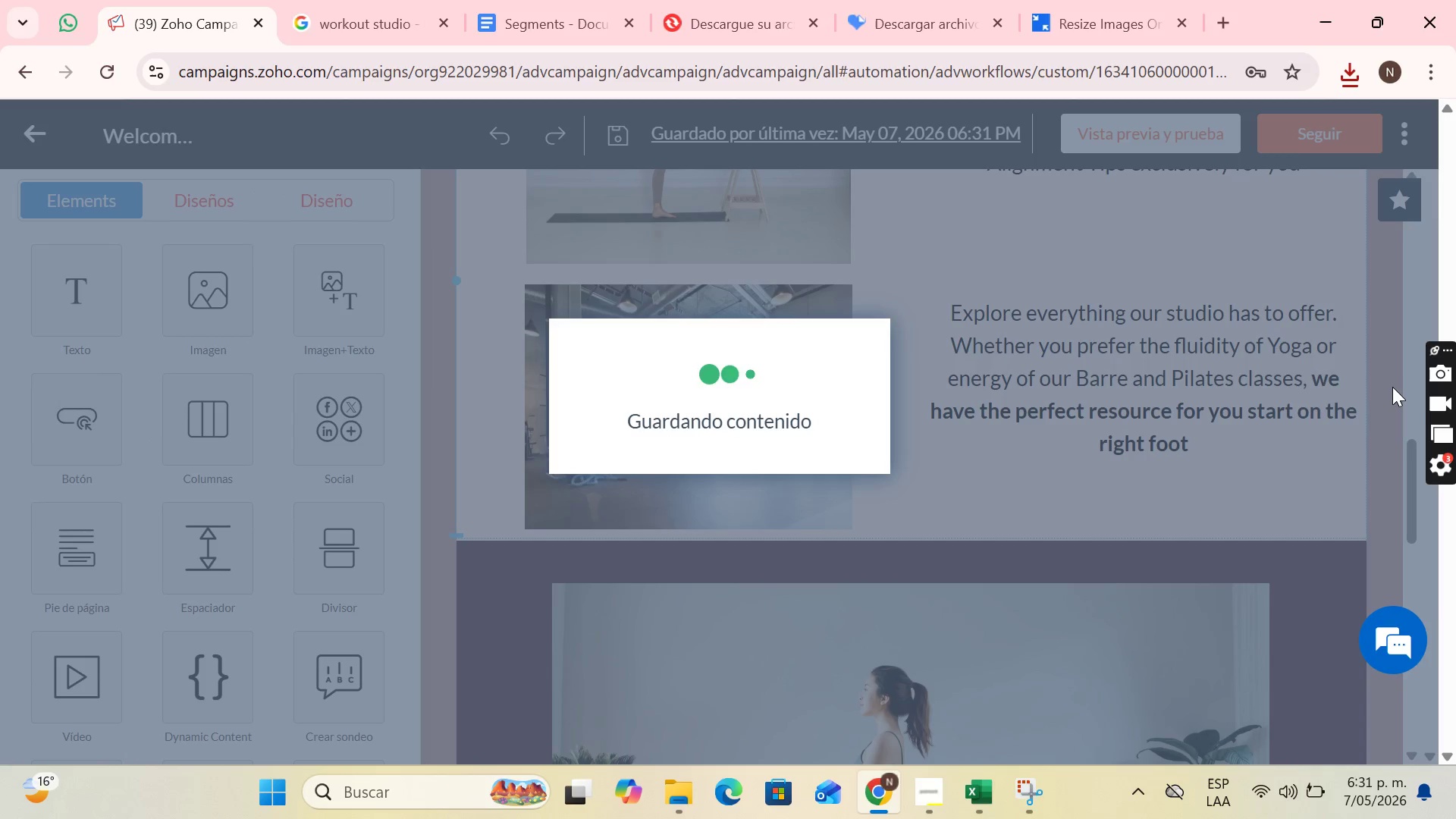 
wait(12.84)
 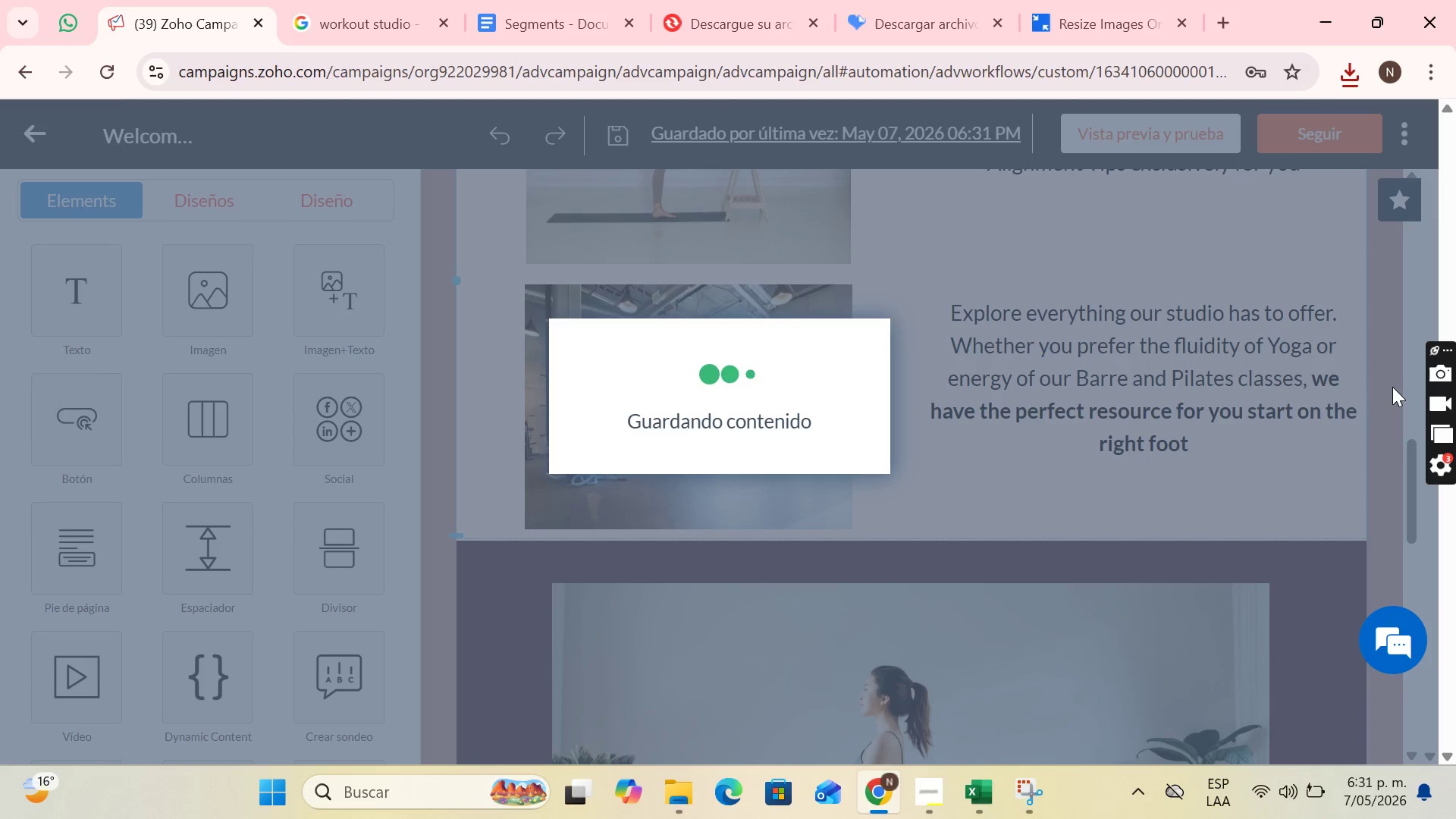 
scroll: coordinate [1306, 230], scroll_direction: down, amount: 9.0
 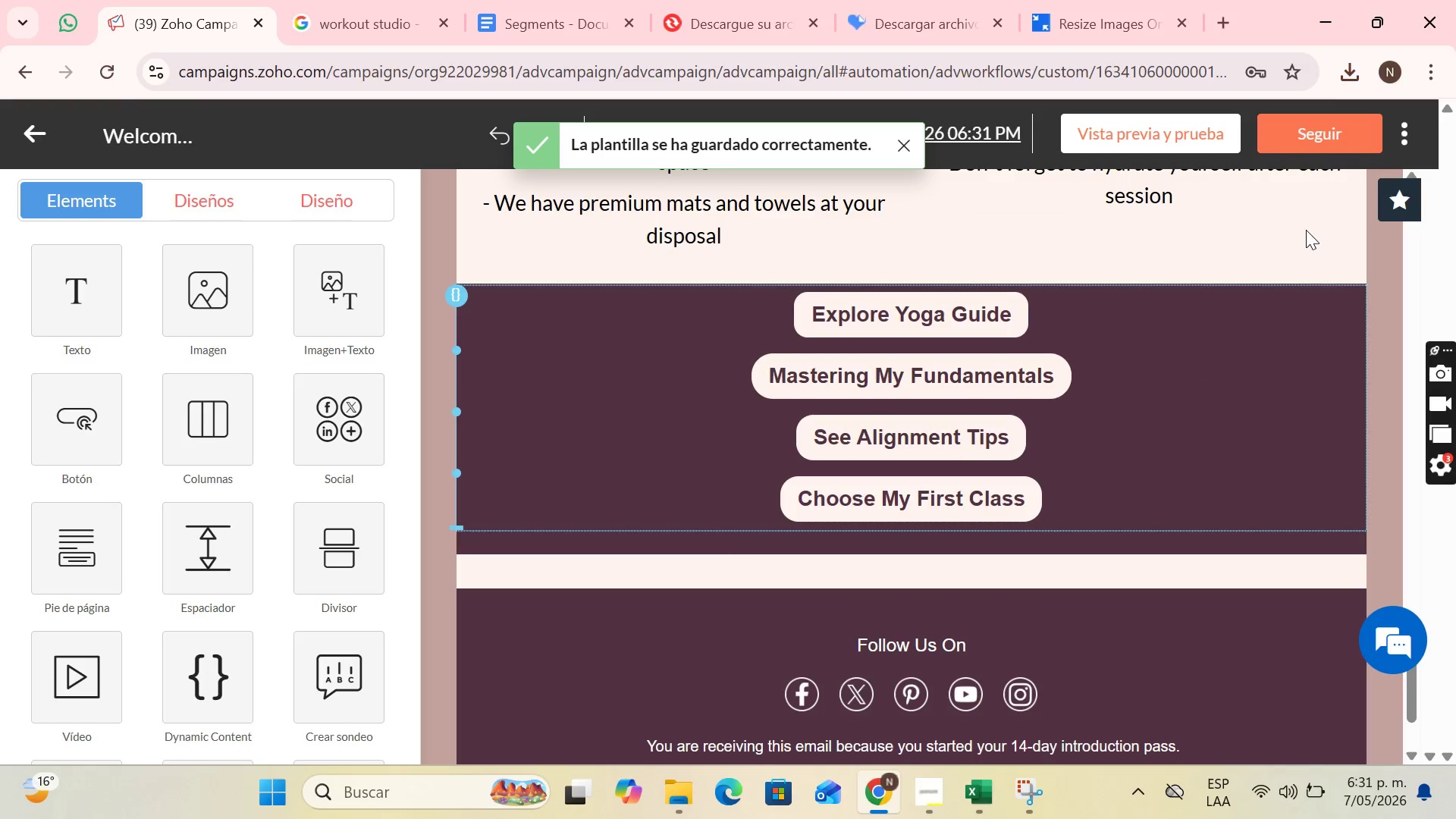 
left_click([1328, 142])
 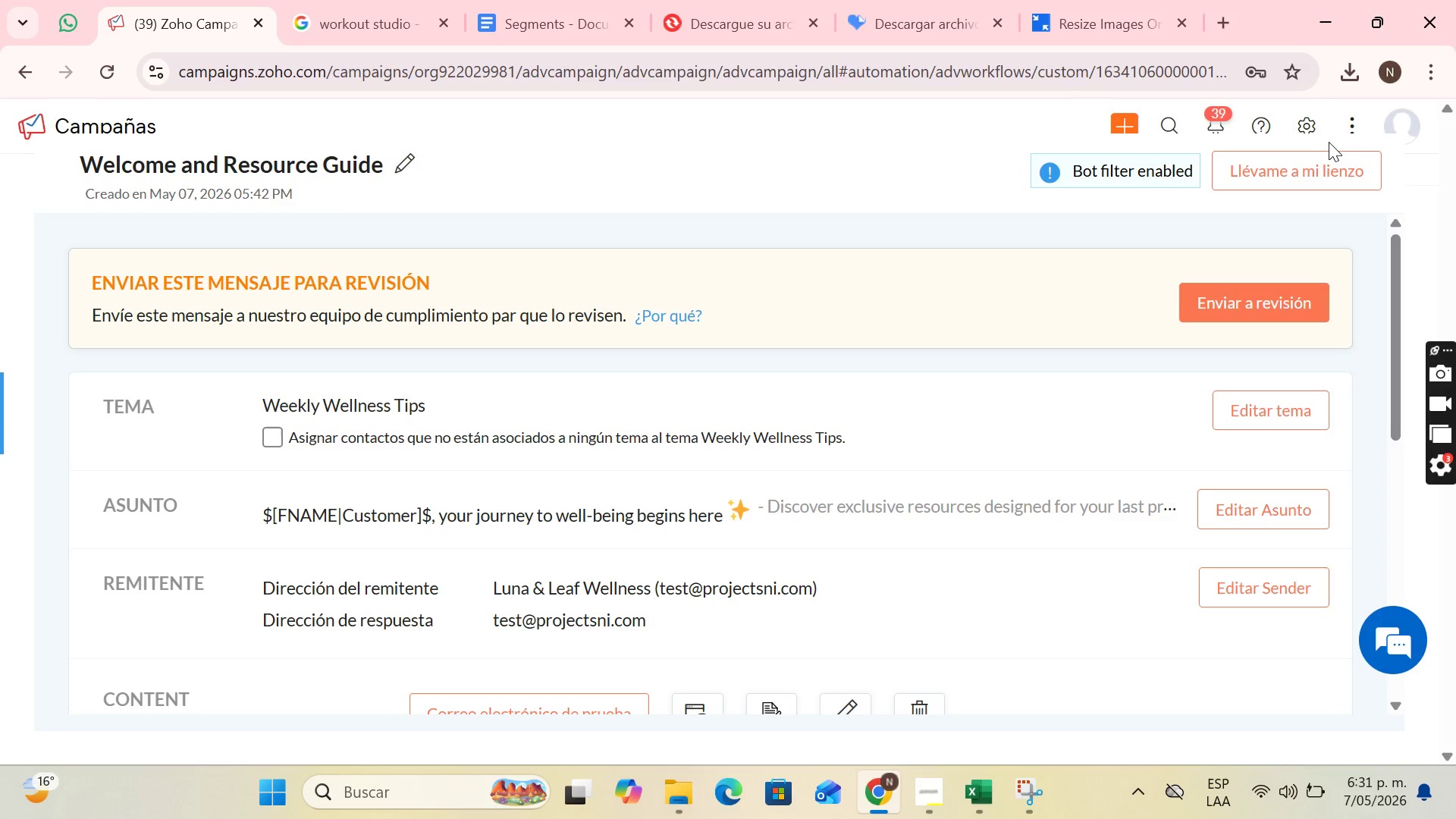 
scroll: coordinate [1310, 193], scroll_direction: up, amount: 7.0
 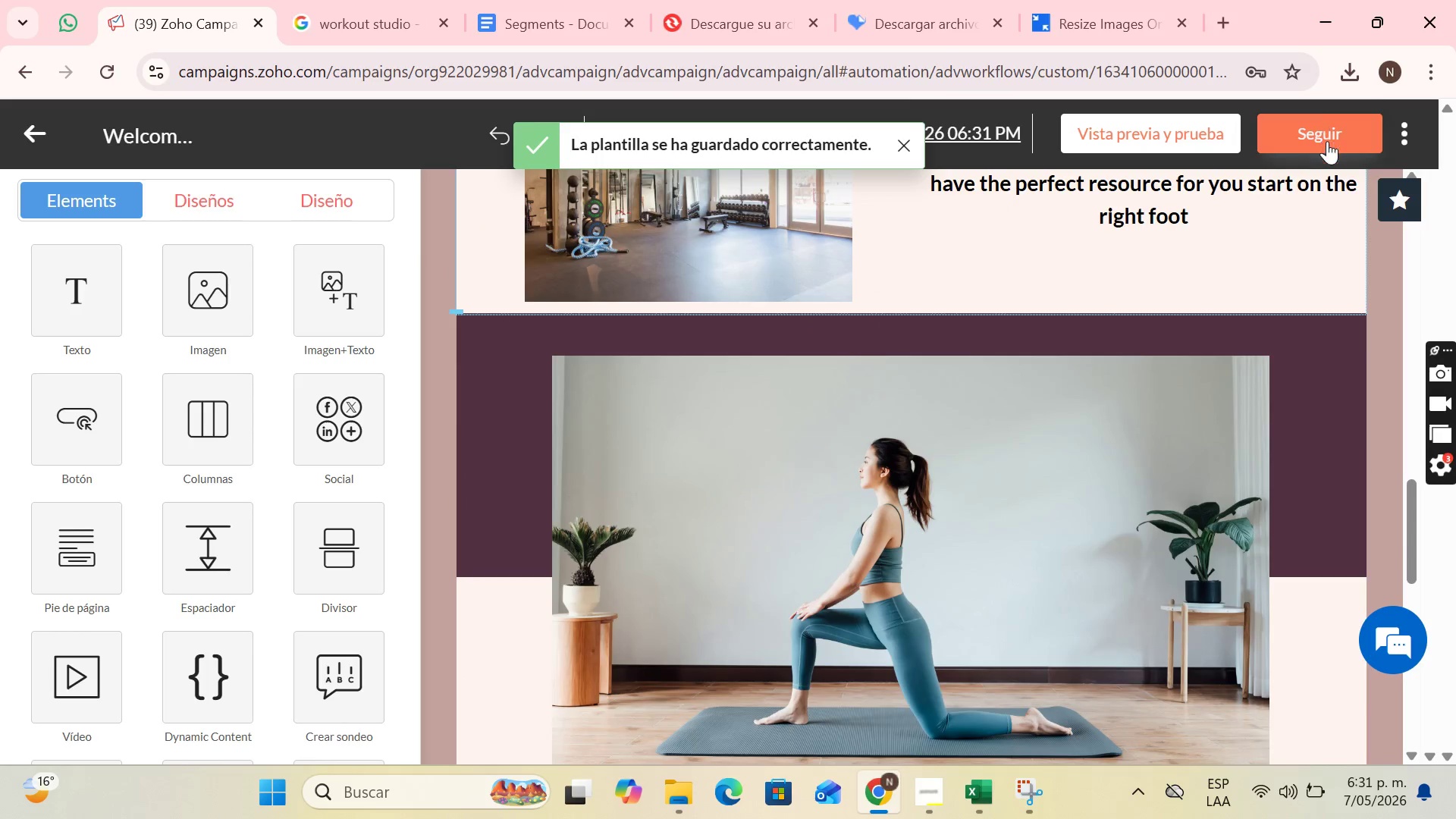 
scroll: coordinate [1084, 369], scroll_direction: down, amount: 9.0
 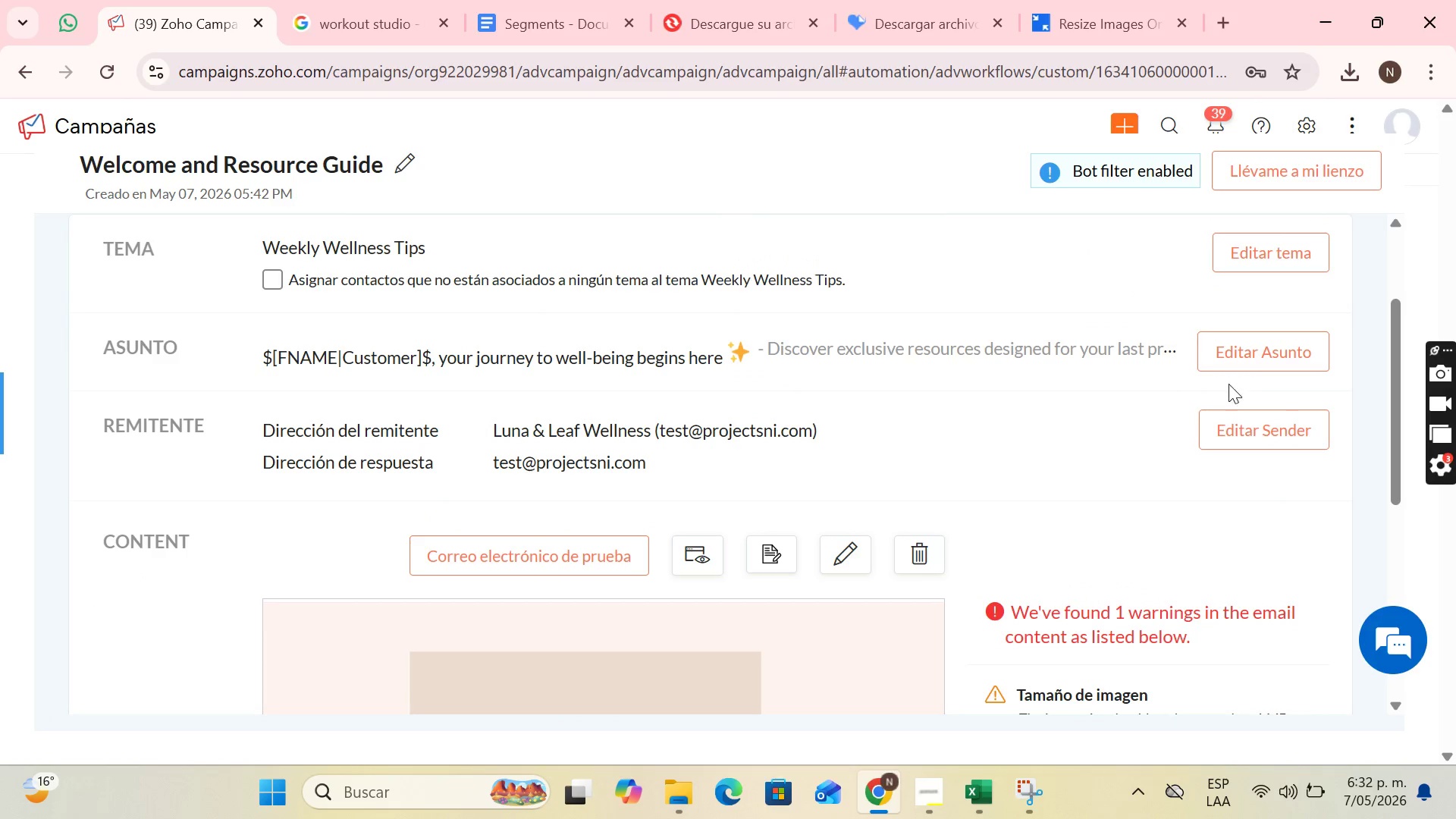 
scroll: coordinate [1269, 306], scroll_direction: up, amount: 4.0
 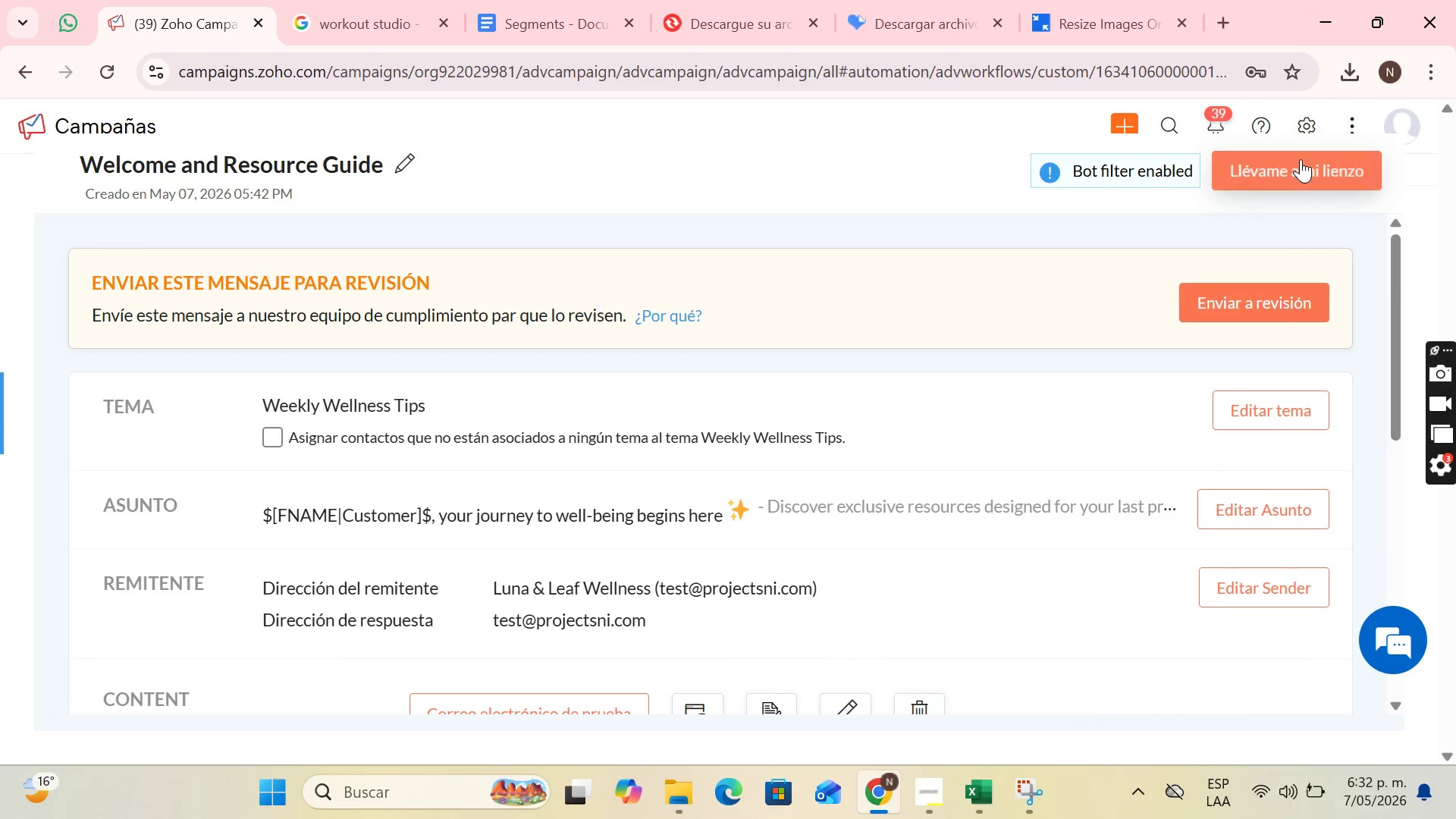 
left_click([1301, 159])
 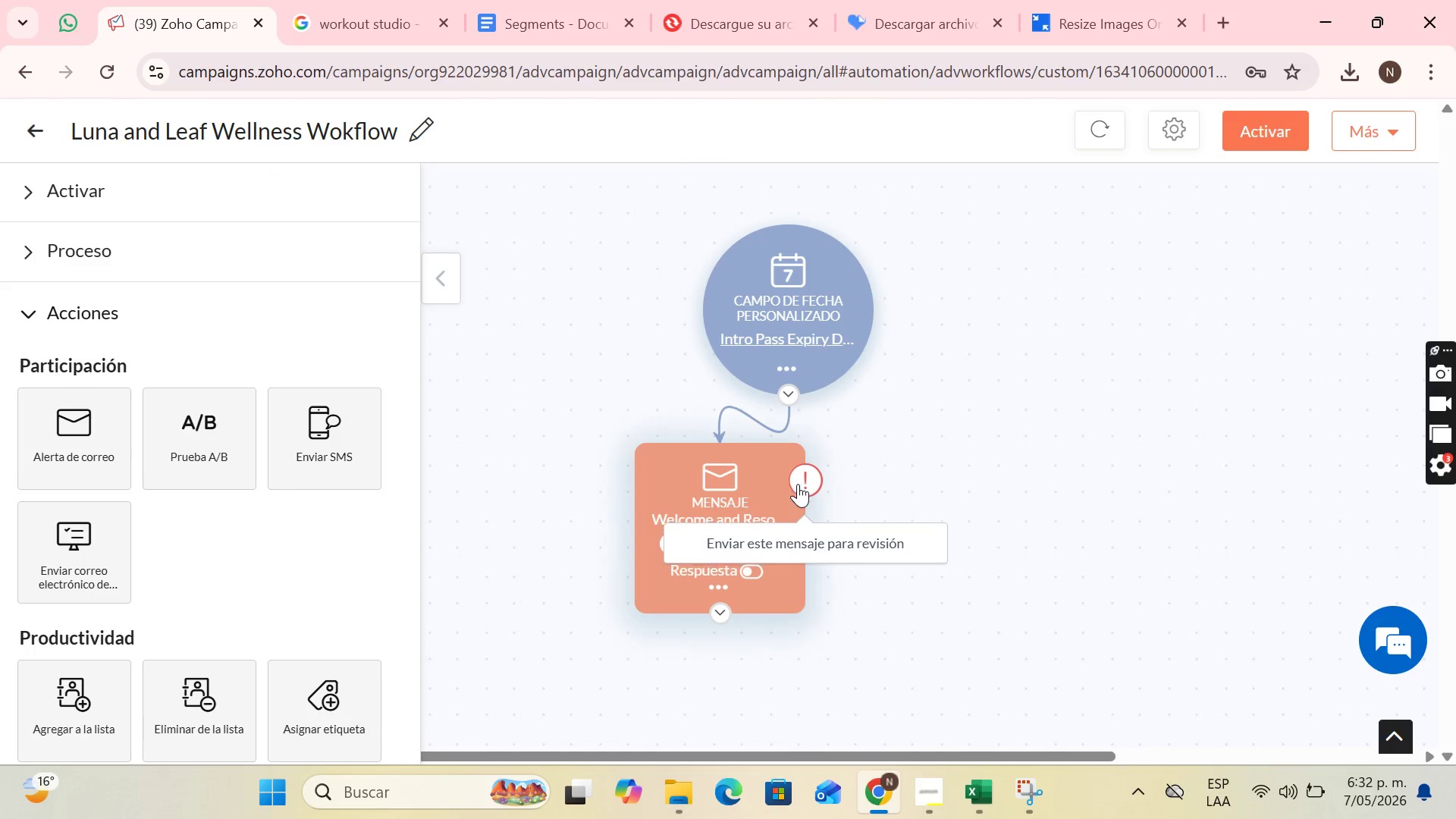 
scroll: coordinate [114, 507], scroll_direction: down, amount: 6.0
 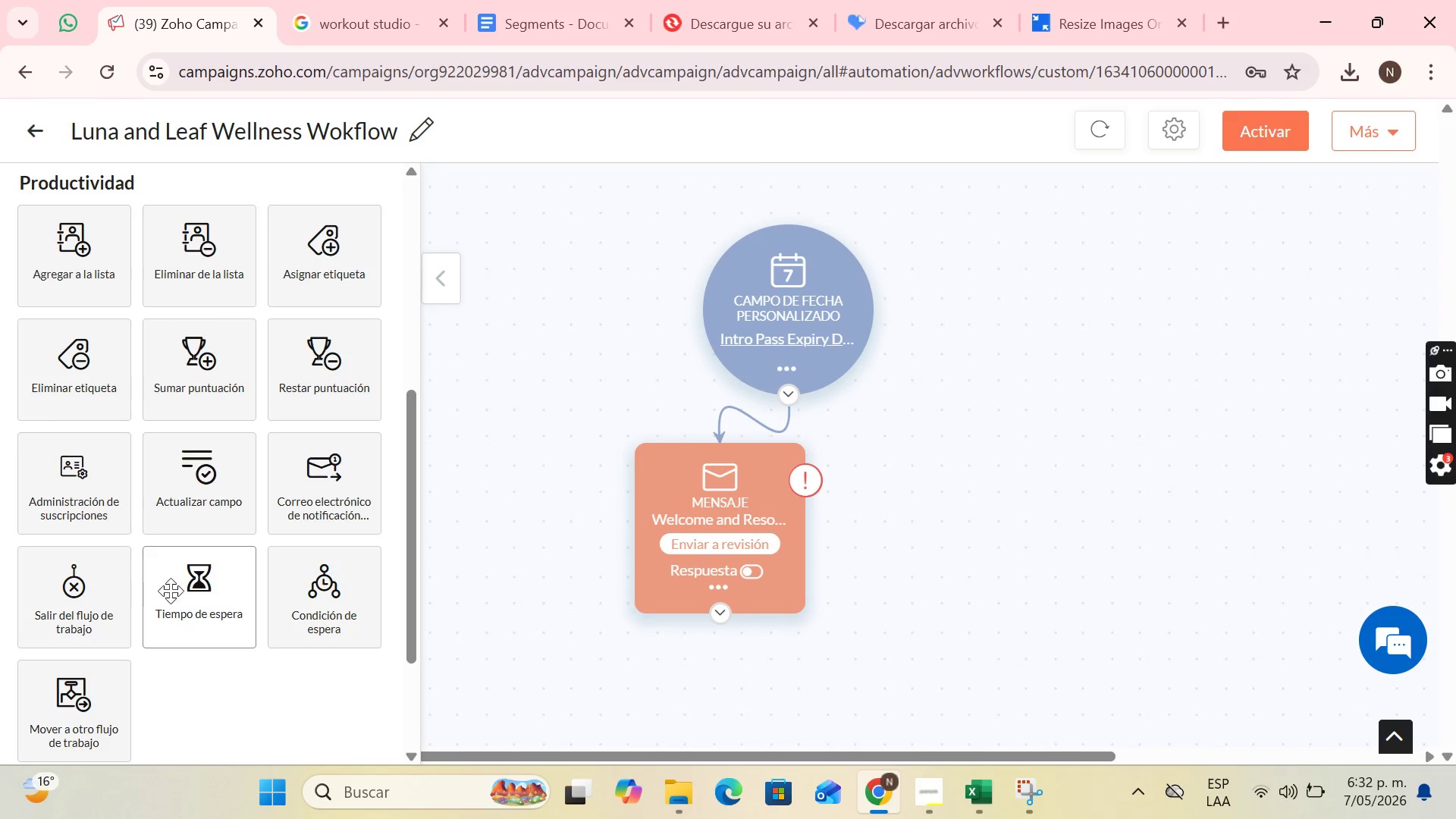 
left_click_drag(start_coordinate=[171, 590], to_coordinate=[781, 684])